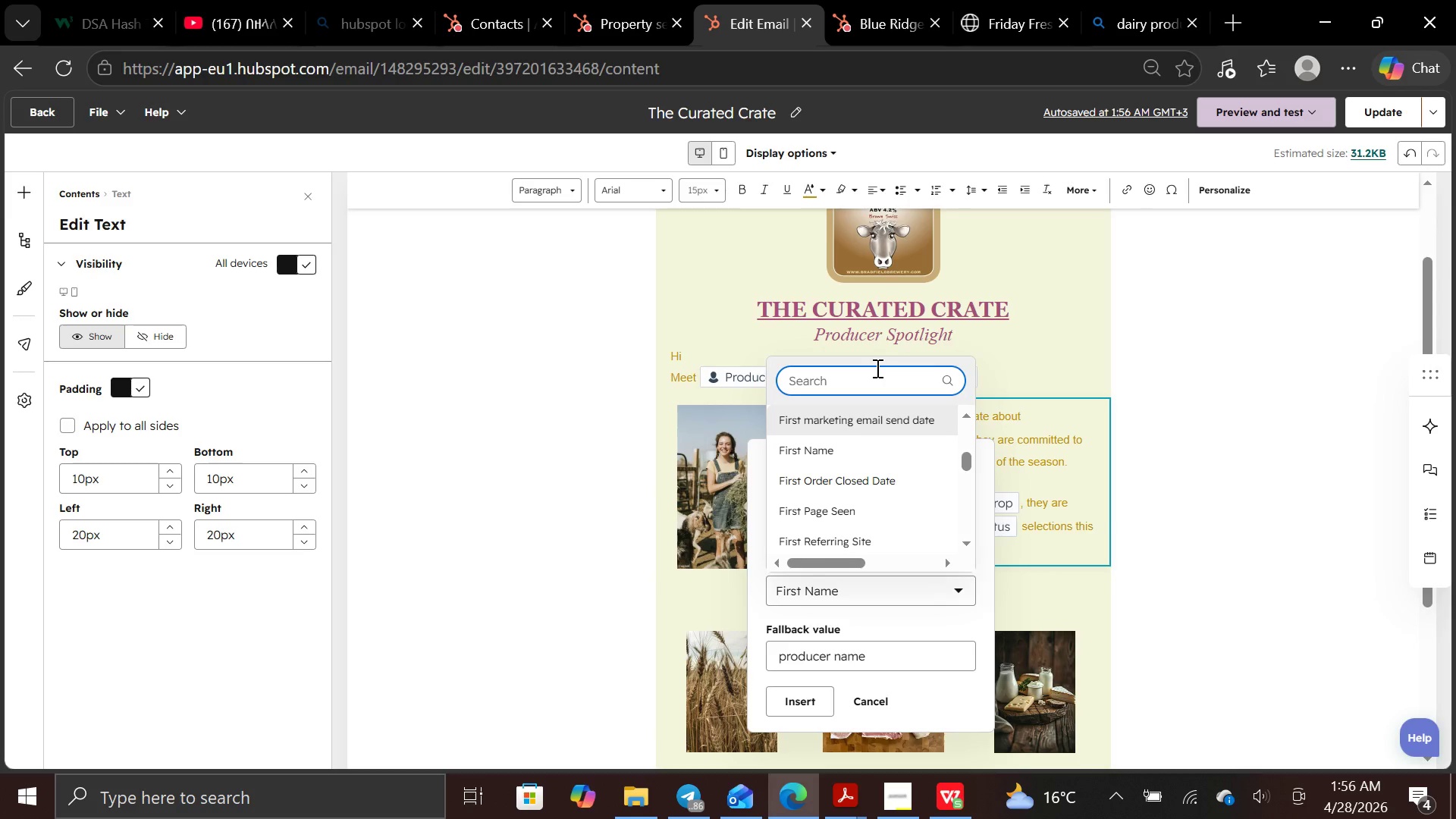 
type(p)
key(Backspace)
type(Producer Name)
 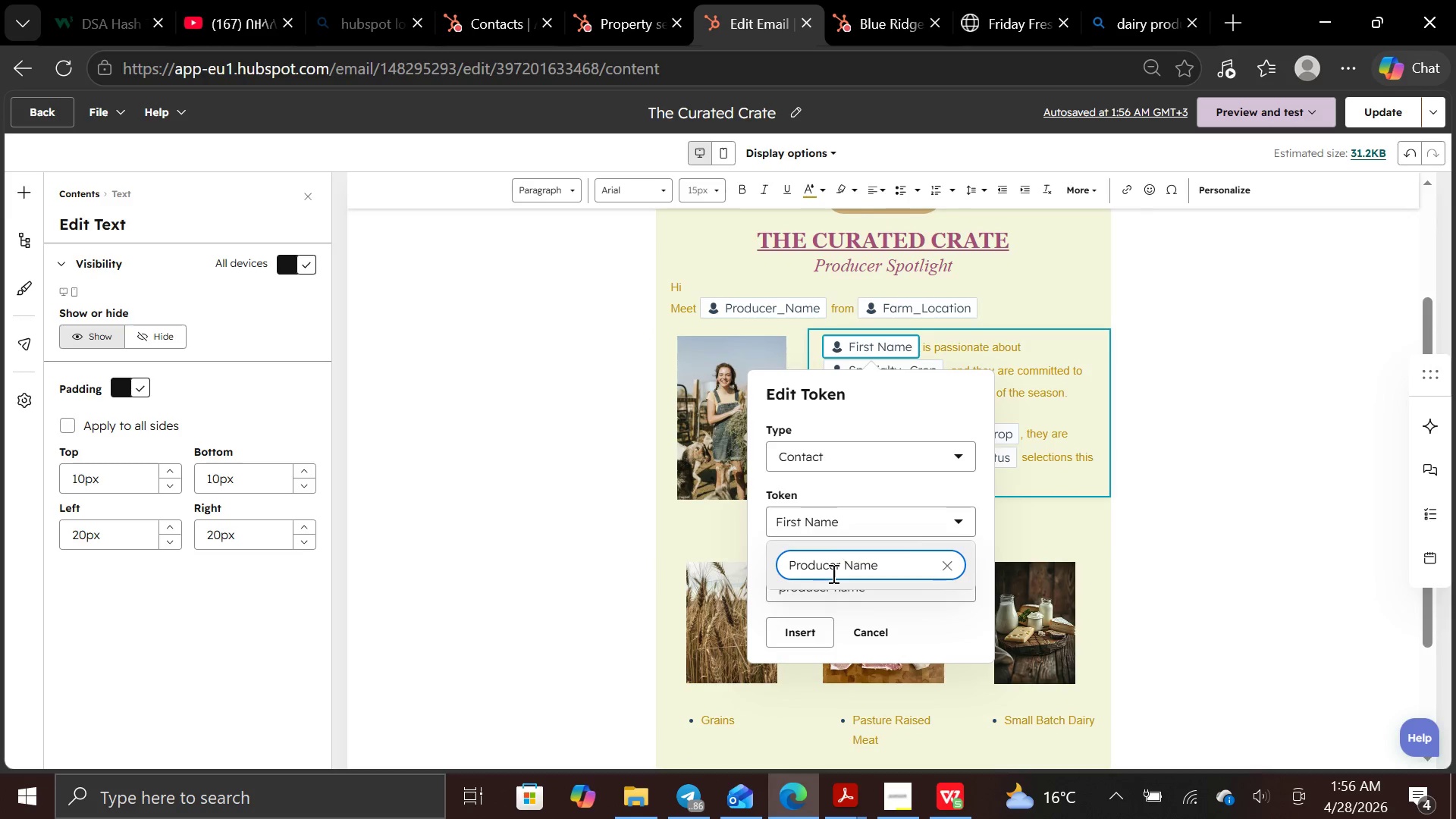 
left_click([805, 624])
 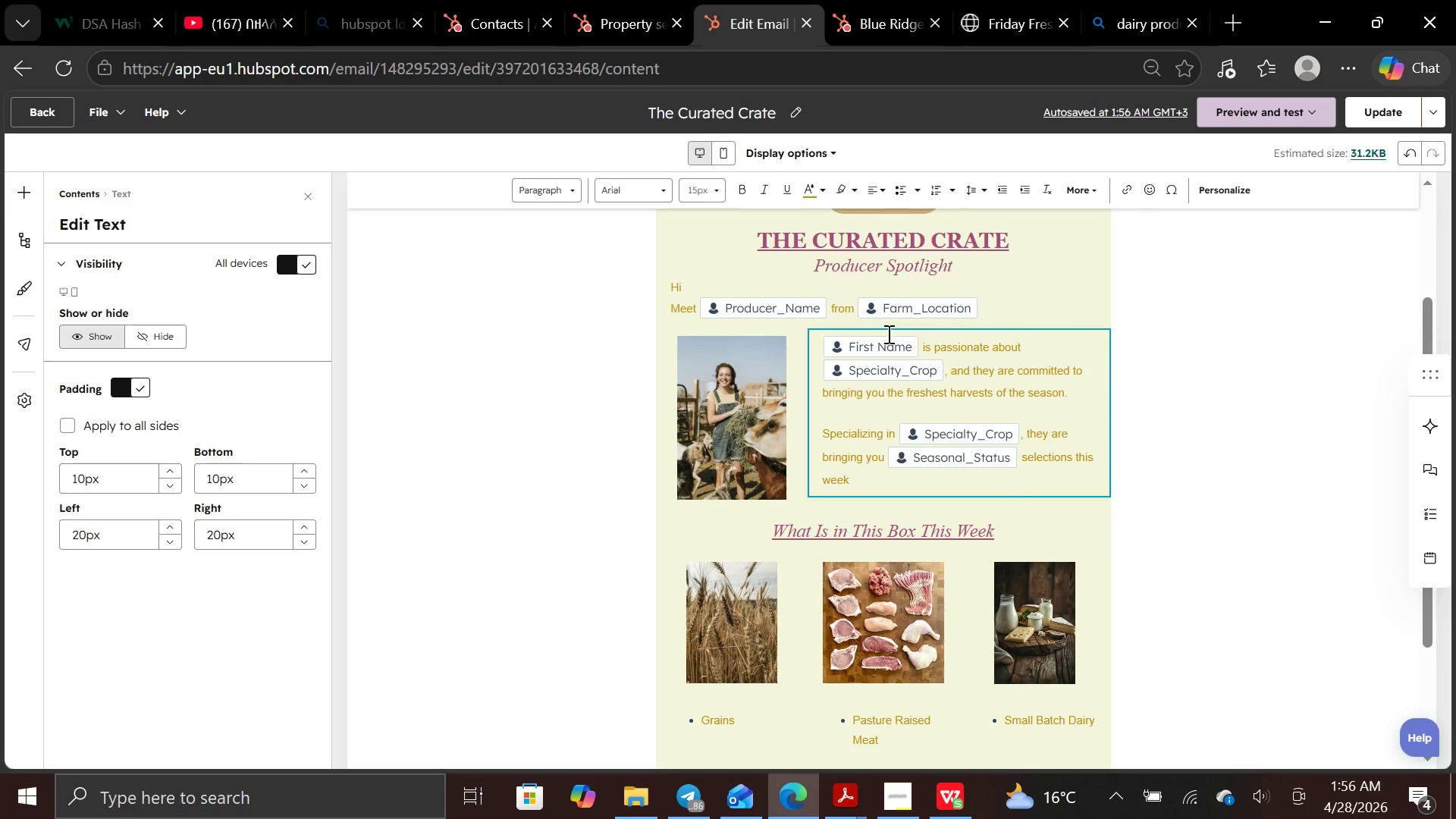 
left_click([881, 347])
 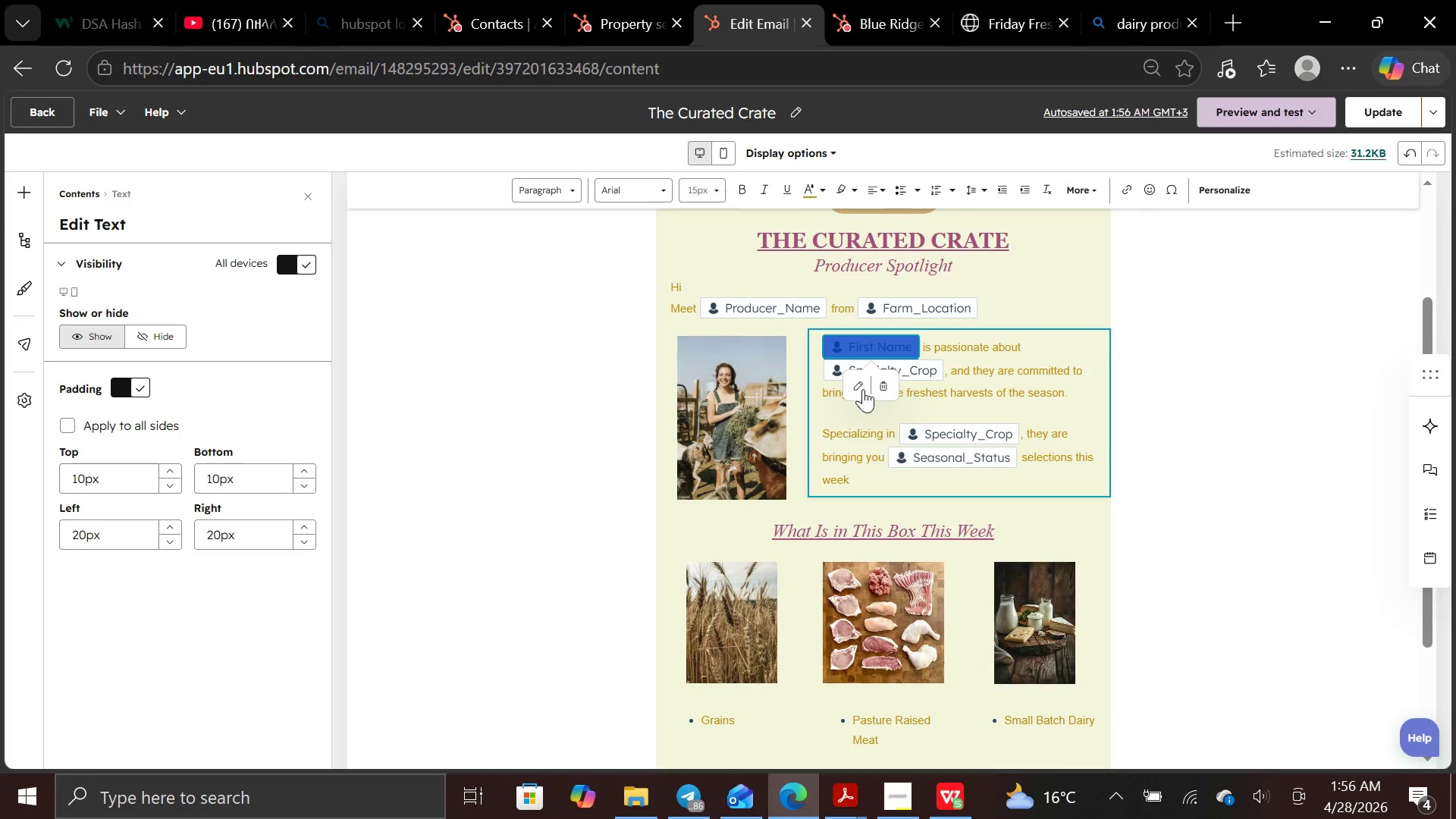 
left_click([863, 386])
 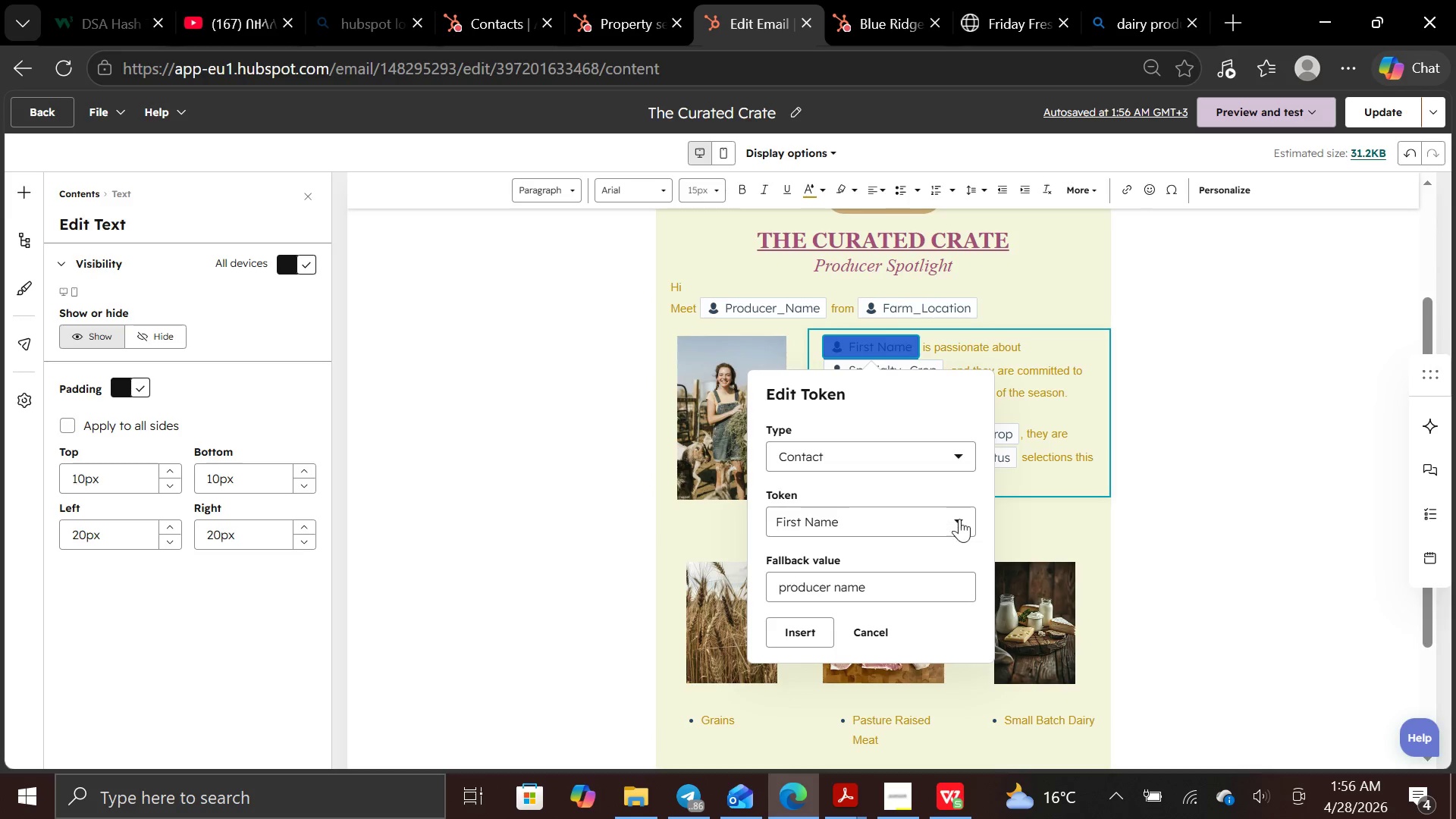 
left_click([969, 519])
 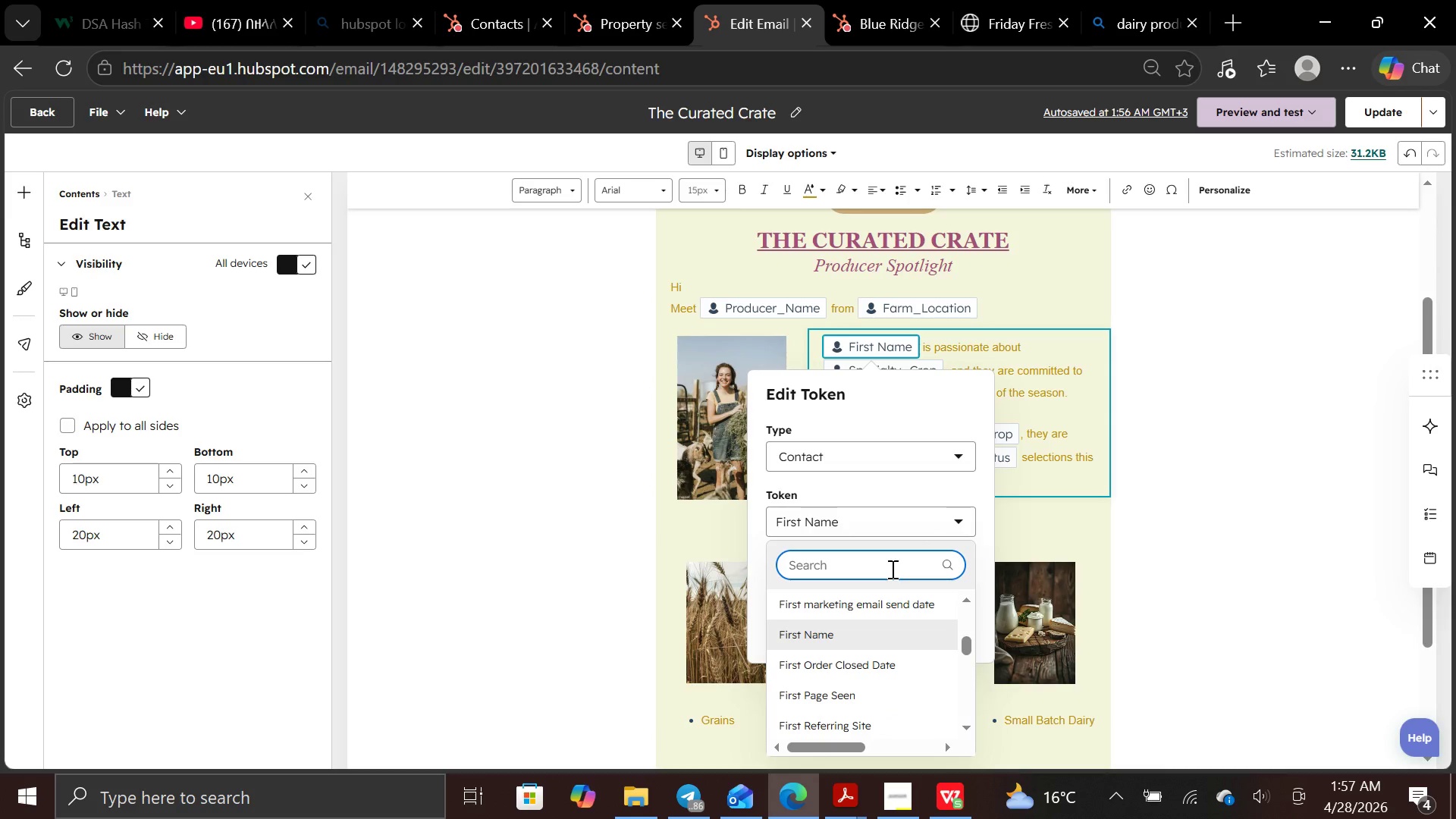 
type(p)
key(Backspace)
type(Producer Name)
 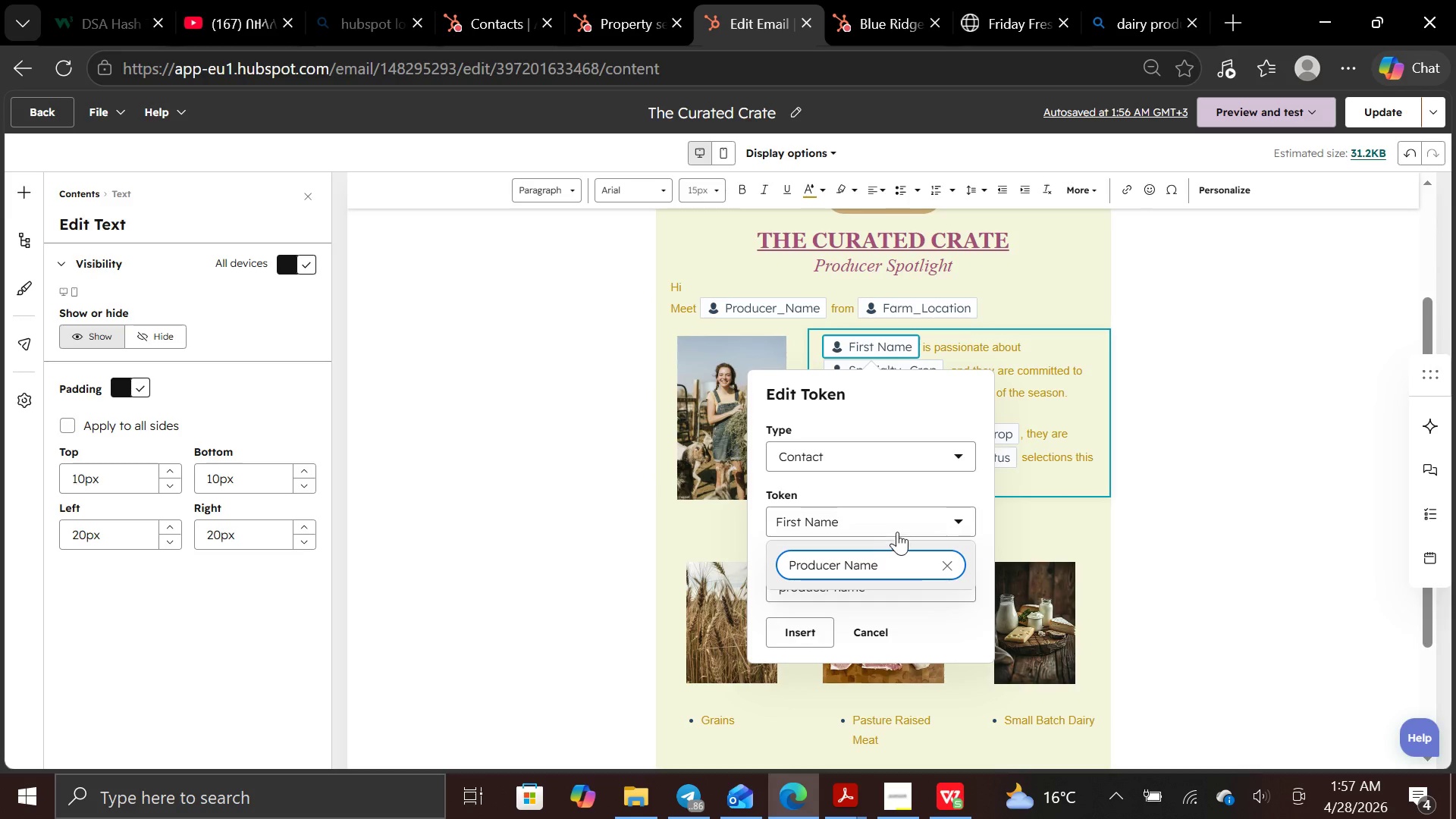 
wait(5.53)
 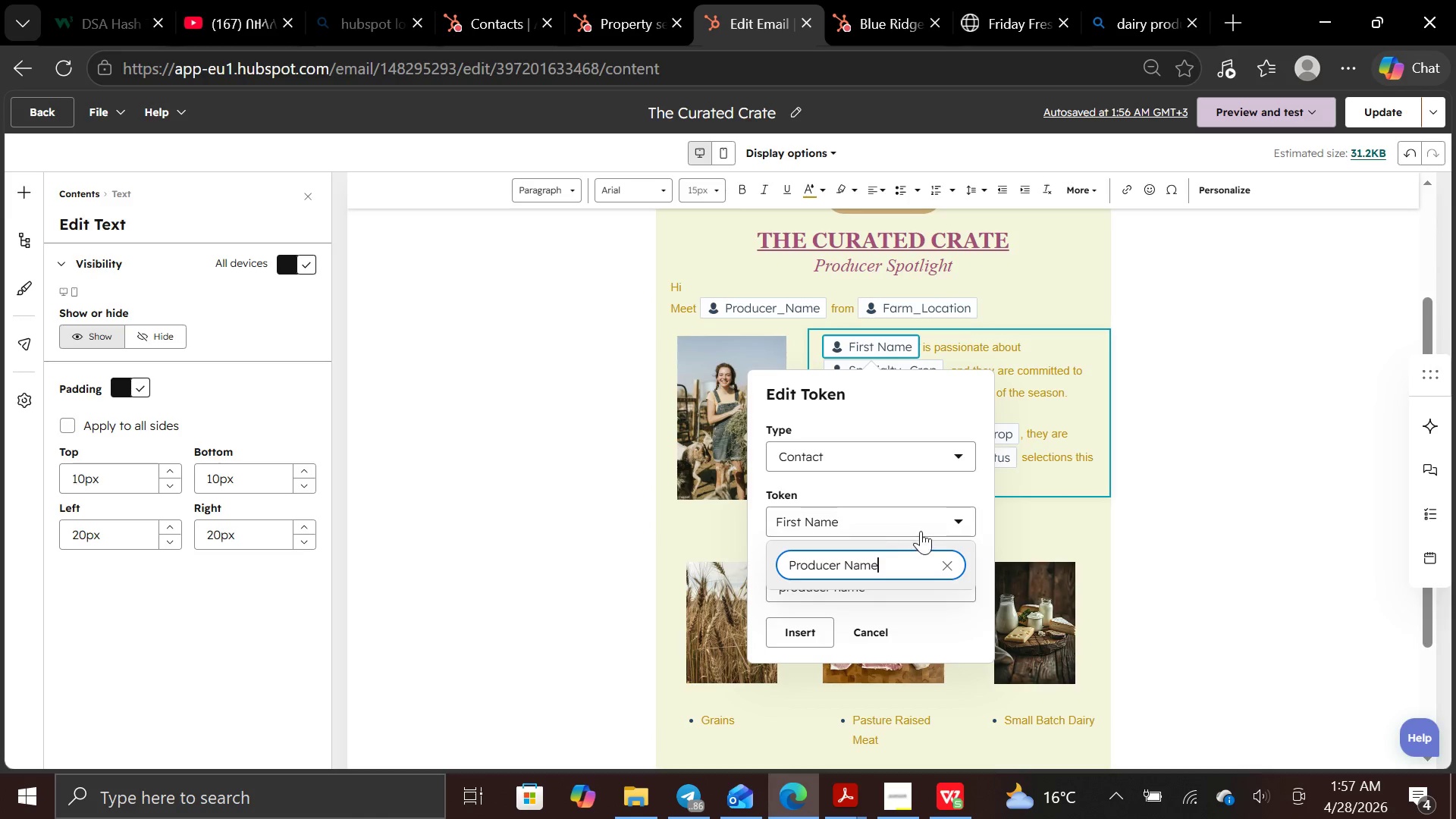 
left_click([821, 626])
 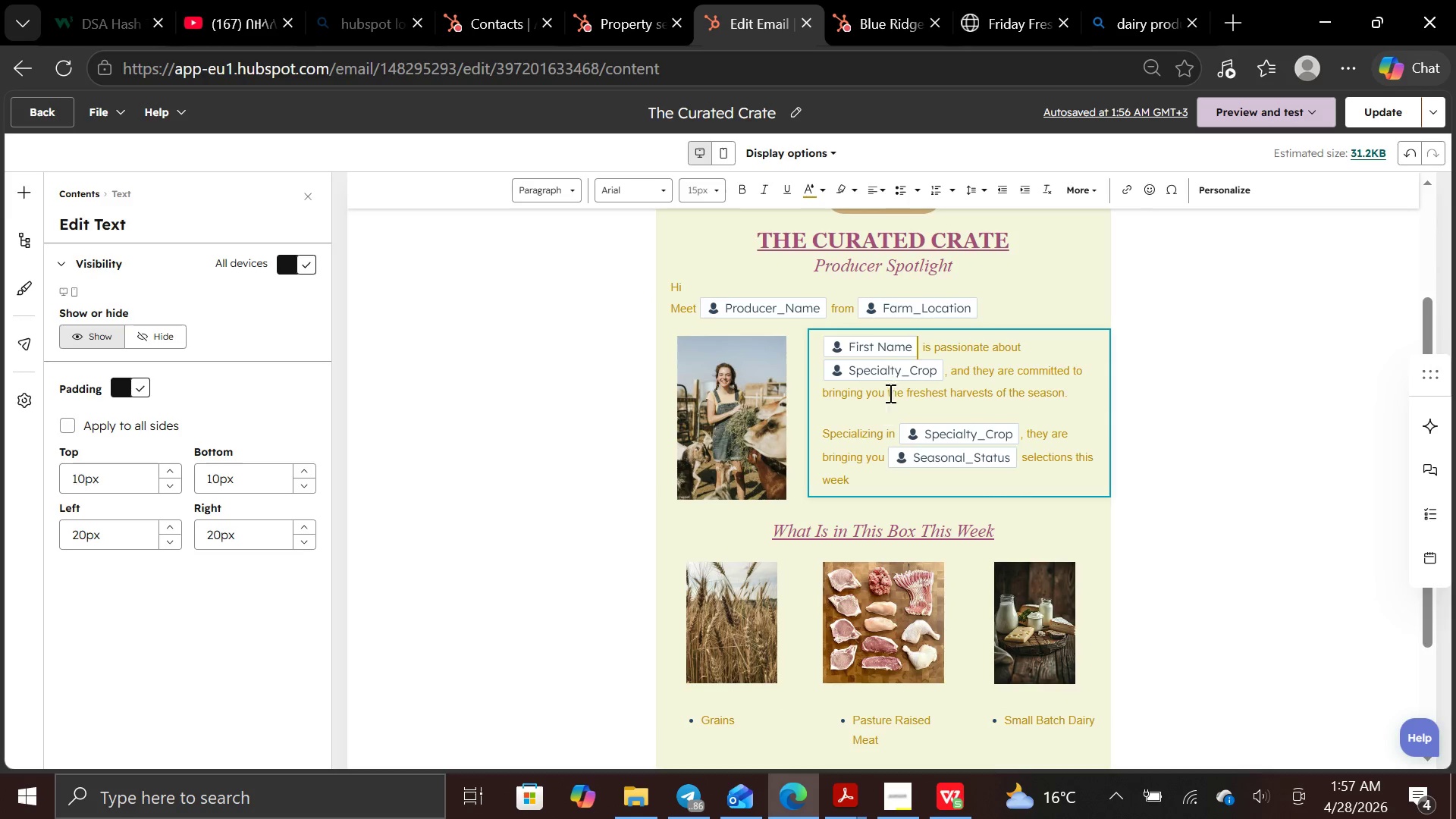 
left_click([879, 346])
 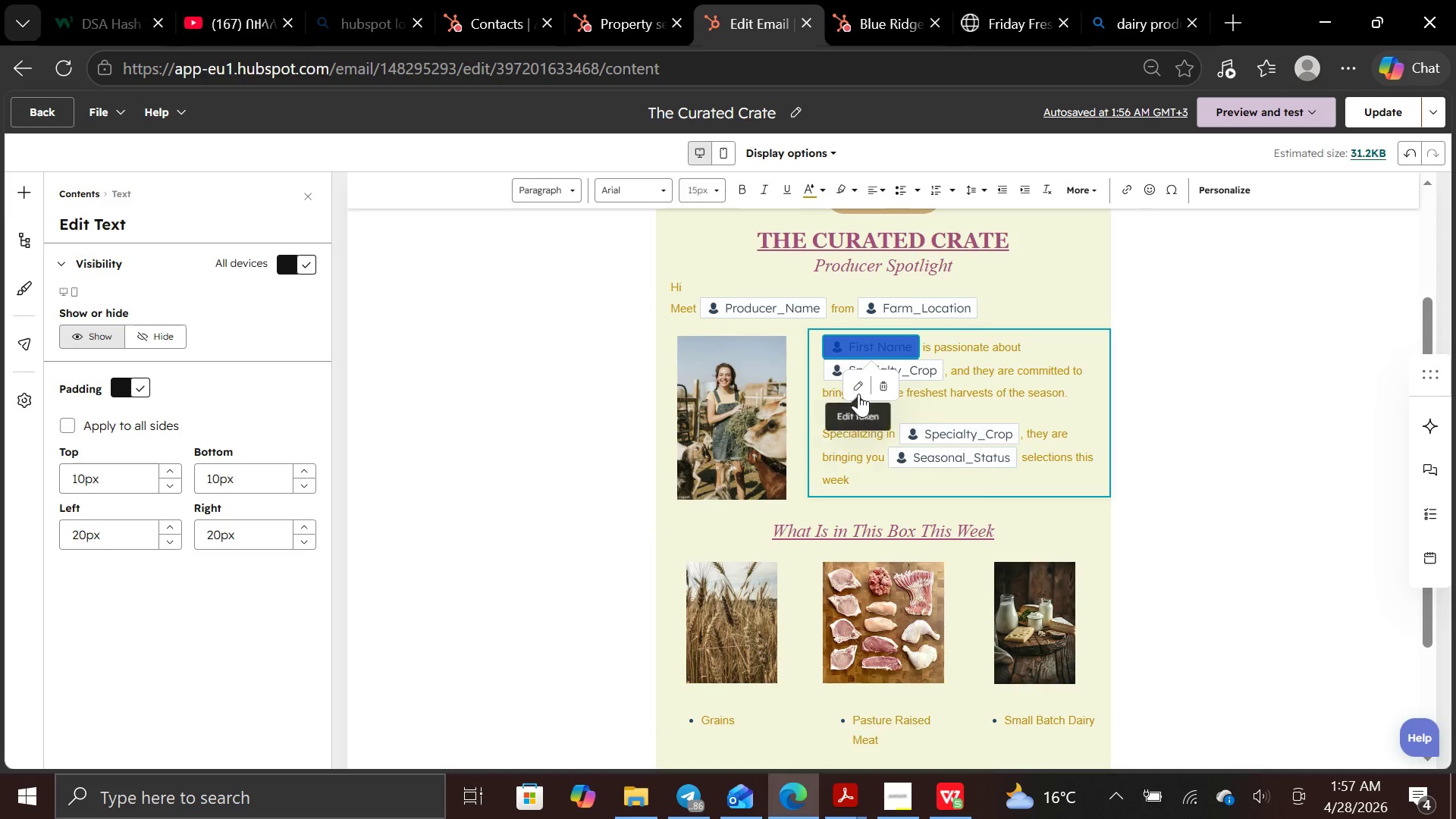 
left_click([858, 389])
 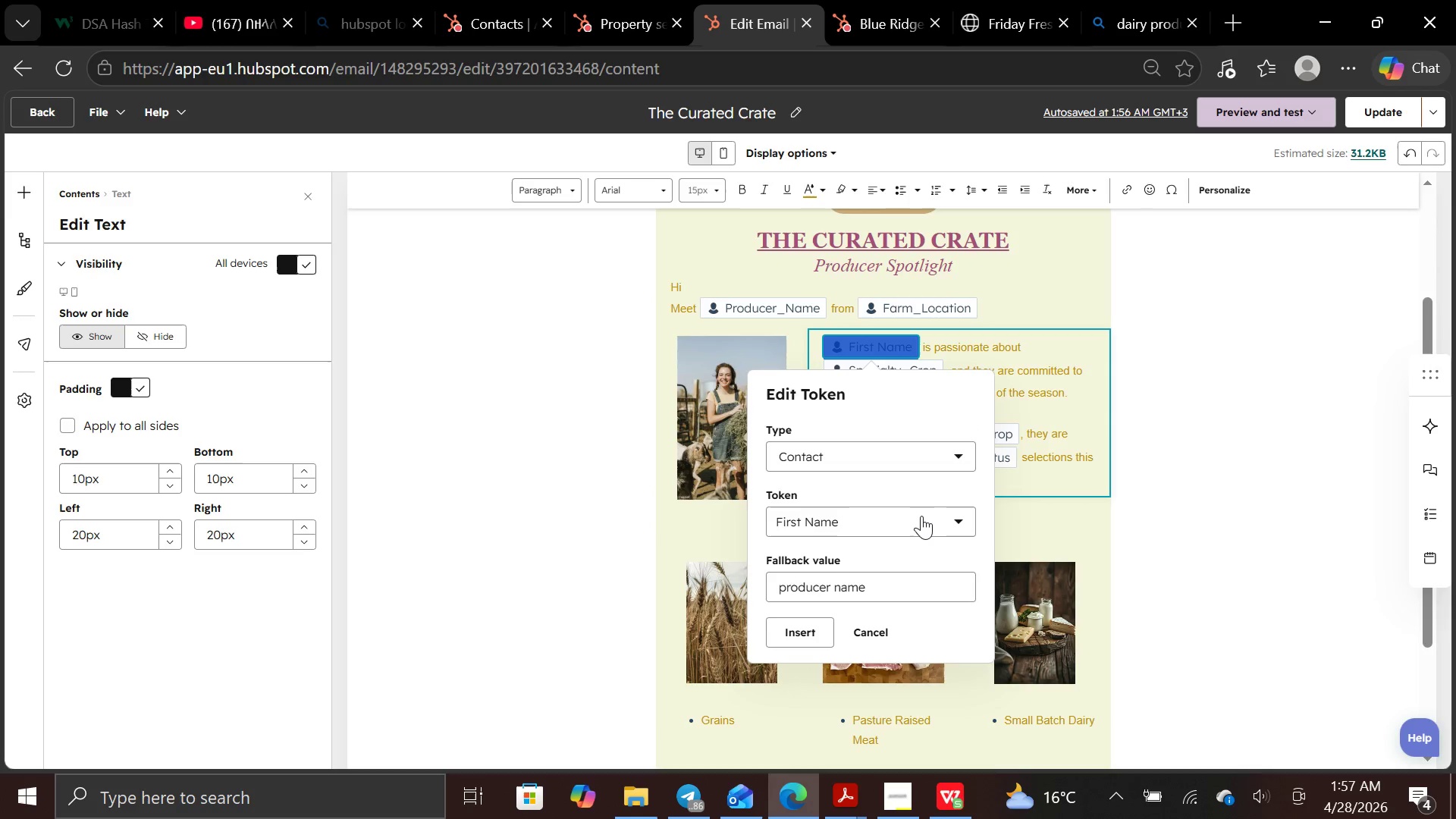 
left_click([918, 516])
 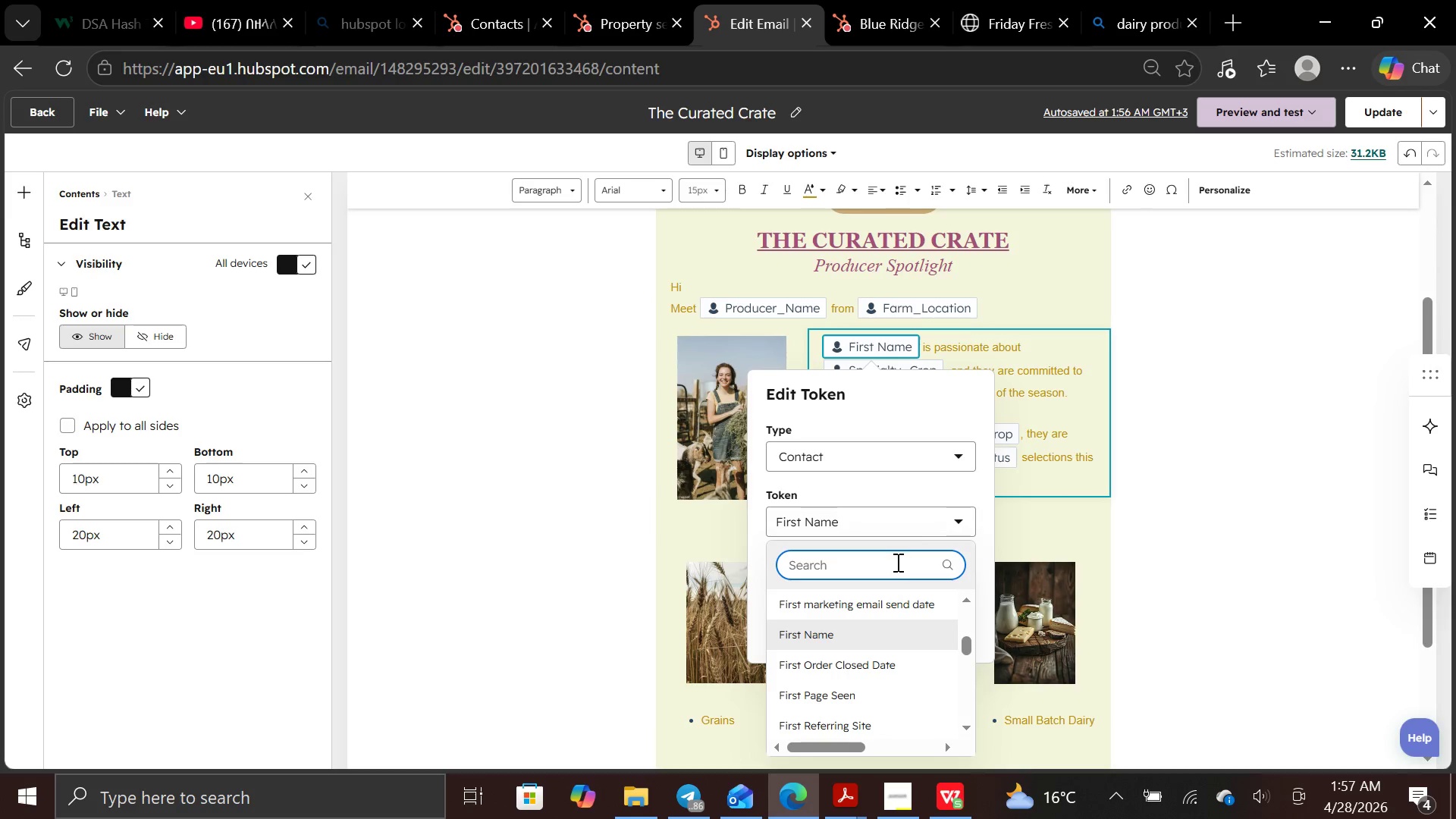 
type(prod)
 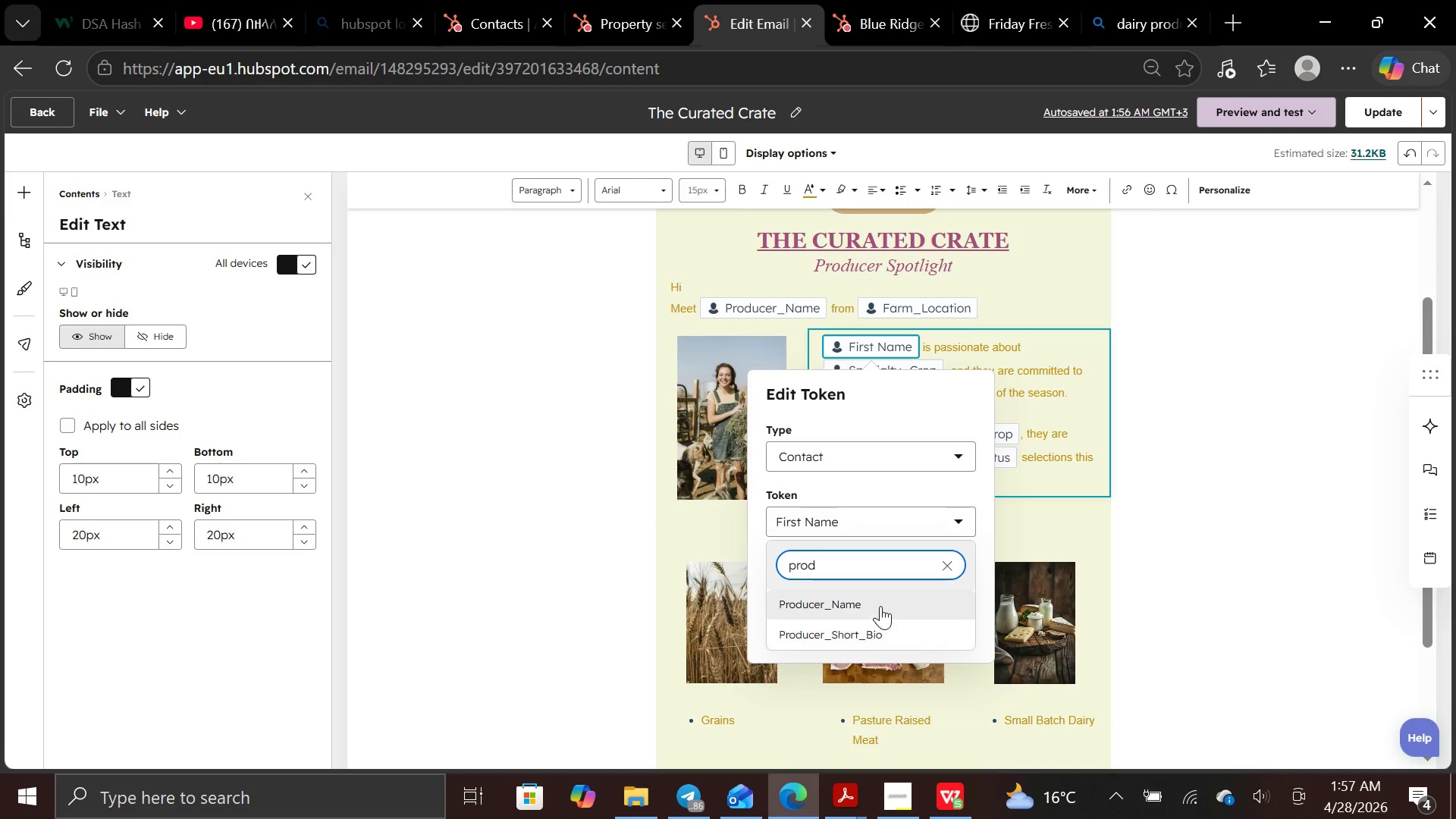 
left_click([881, 603])
 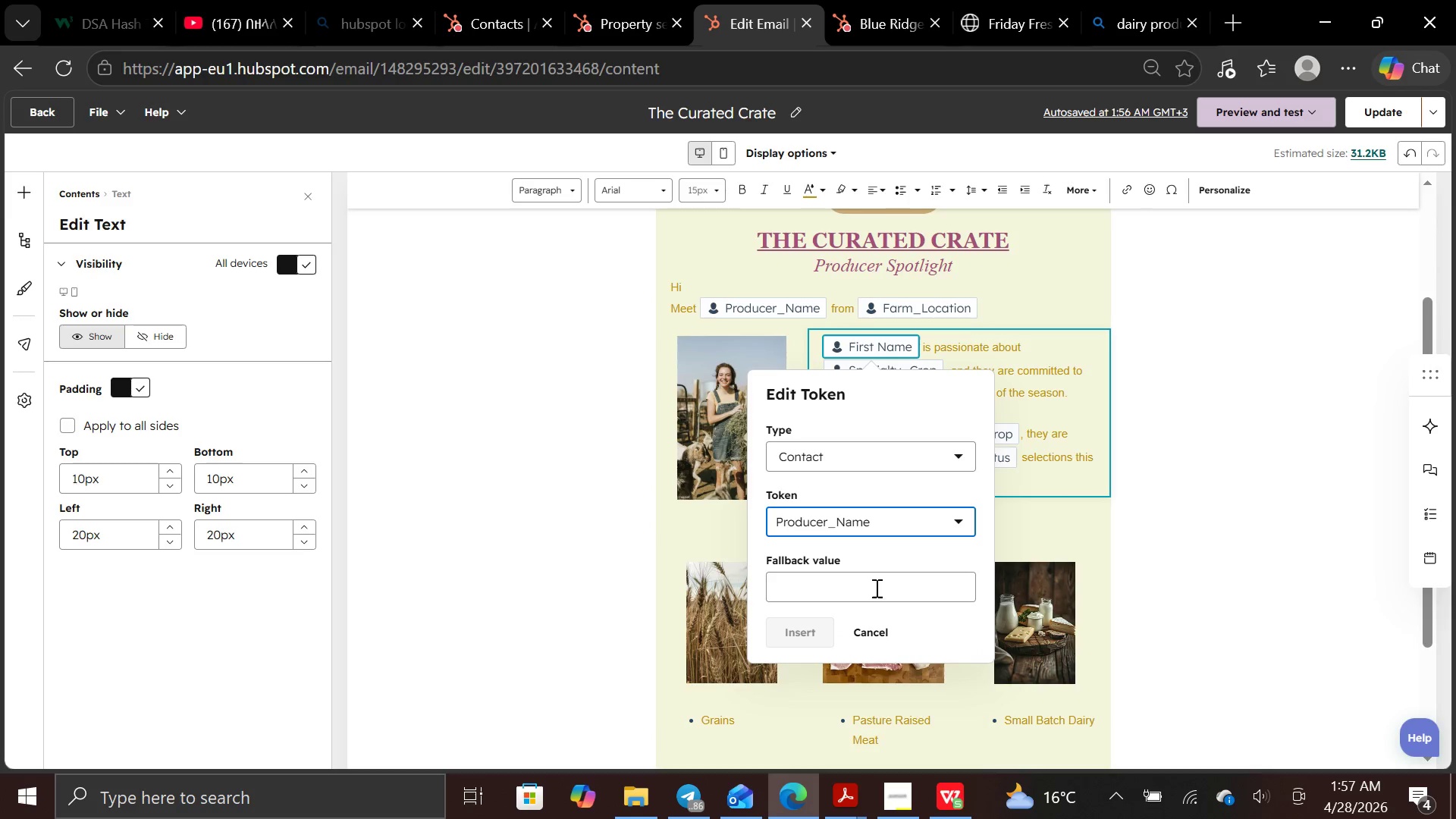 
left_click([875, 586])
 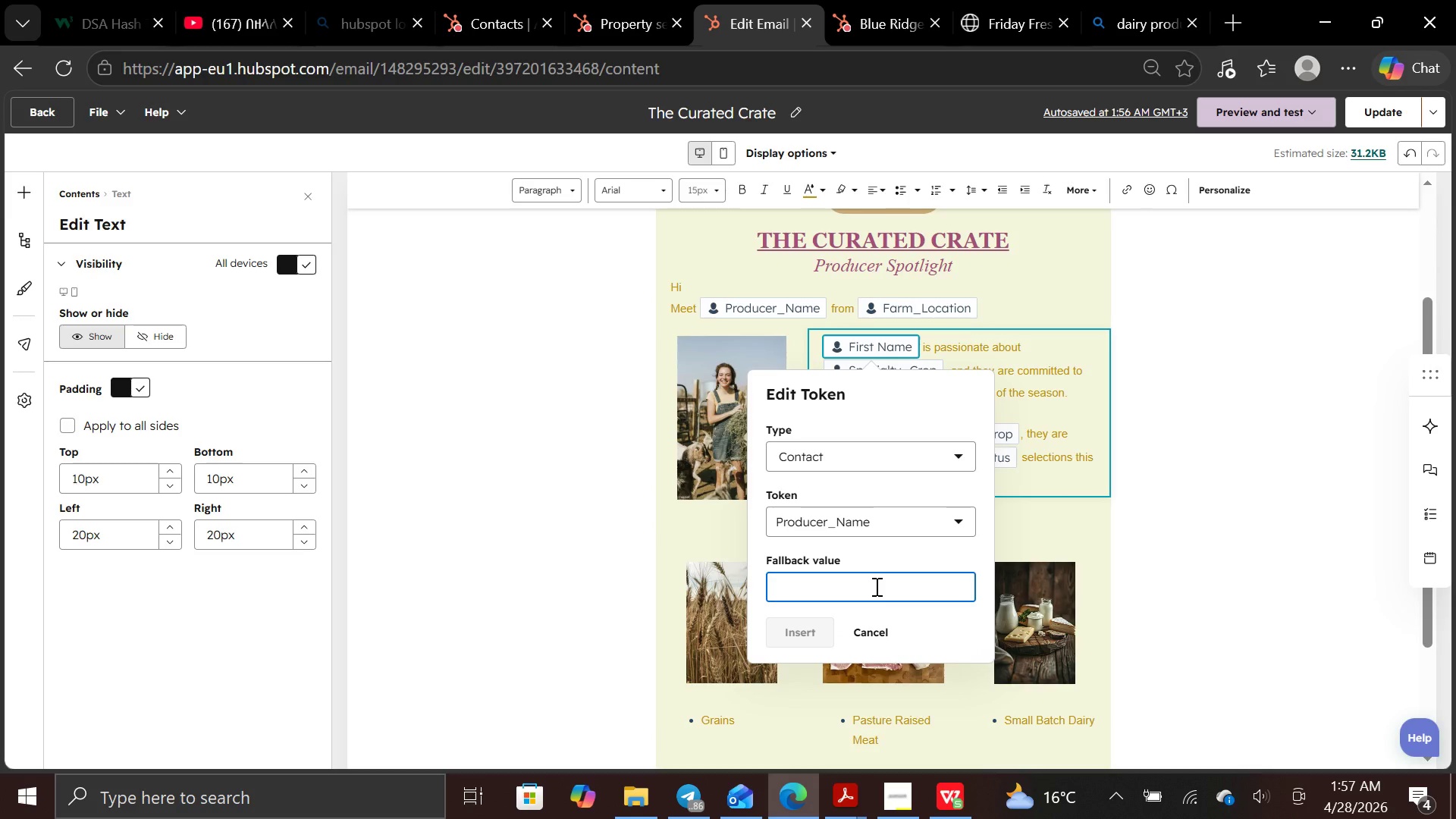 
type(Producer Name)
 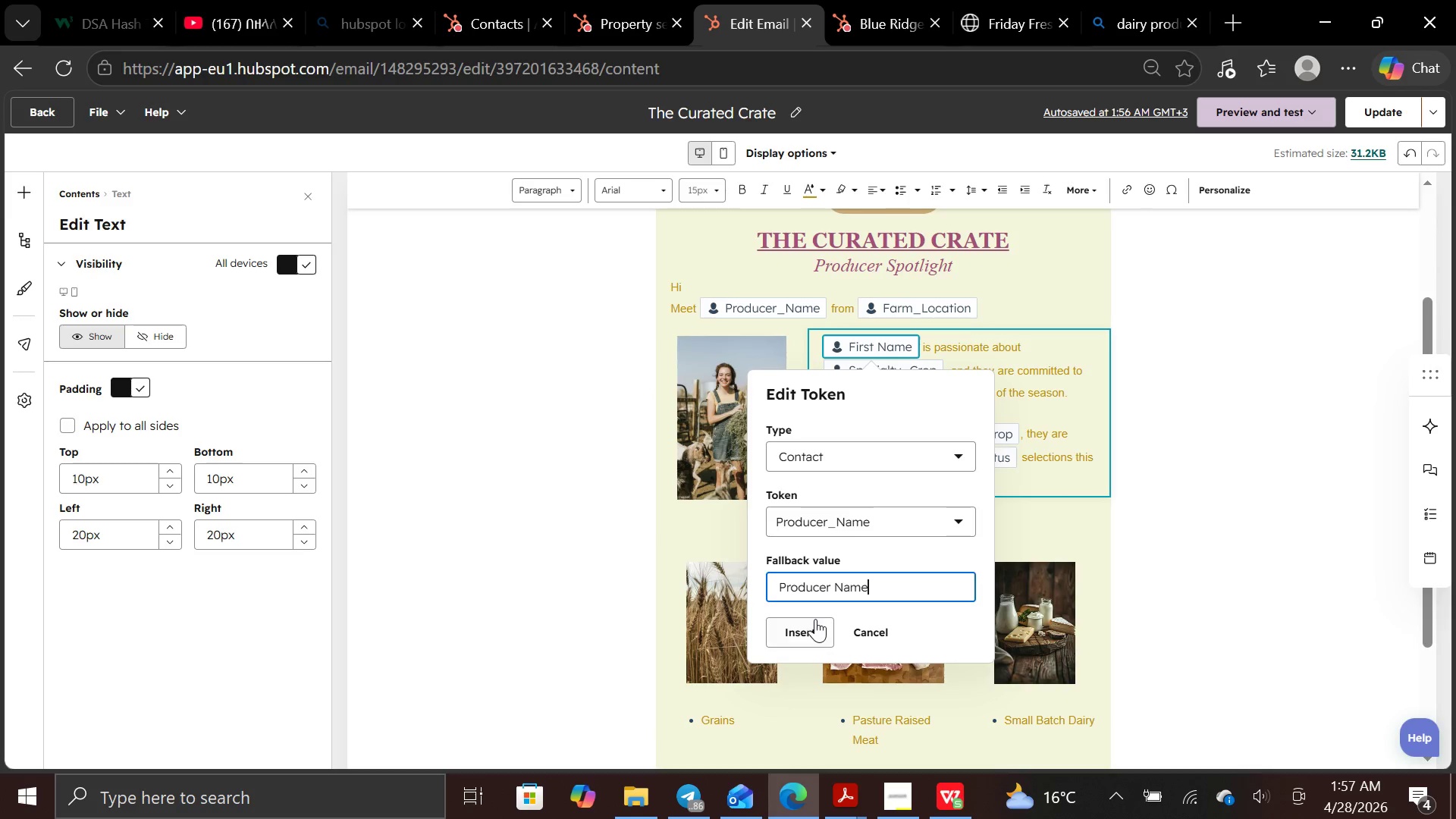 
left_click([814, 625])
 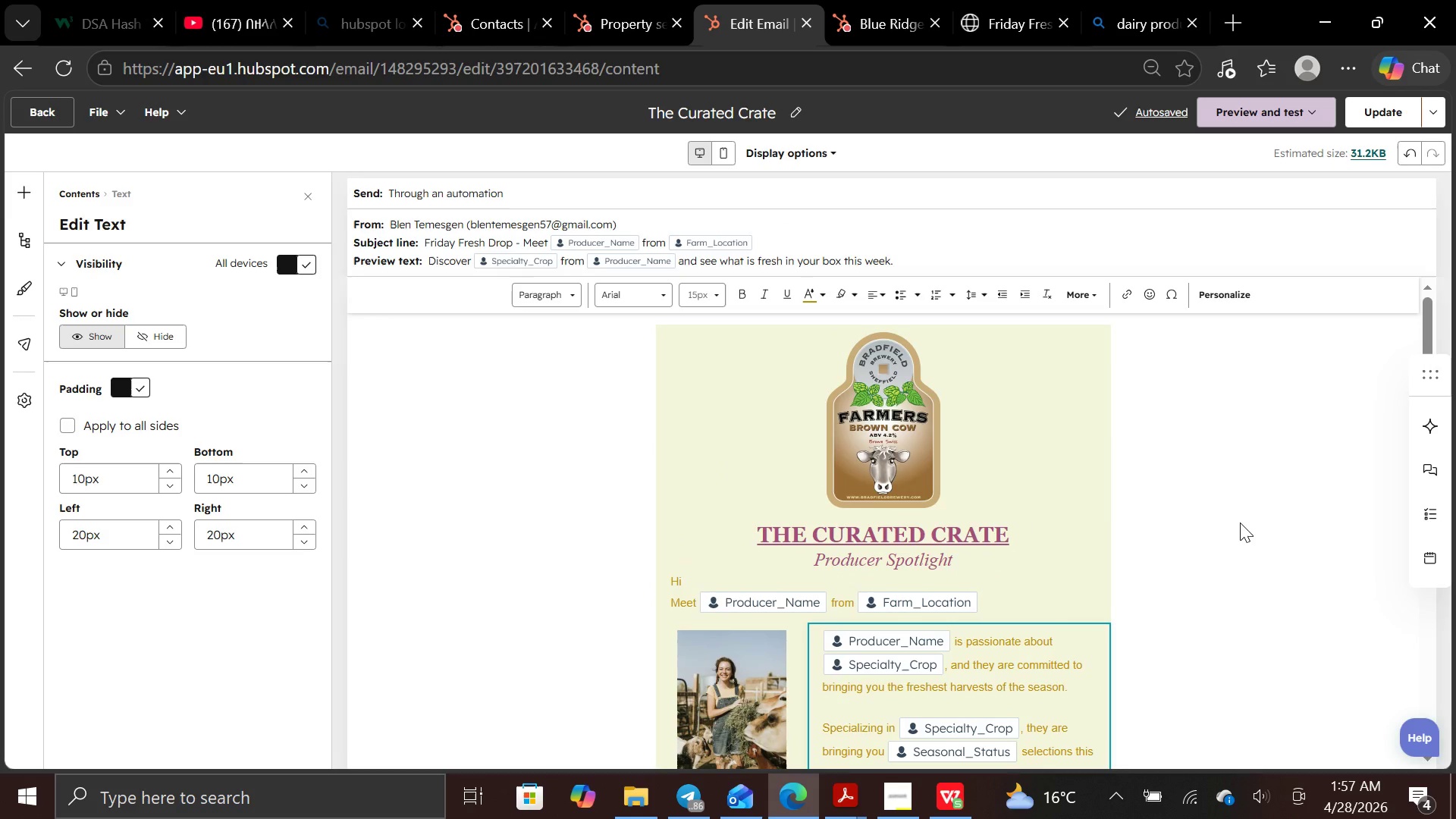 
wait(6.83)
 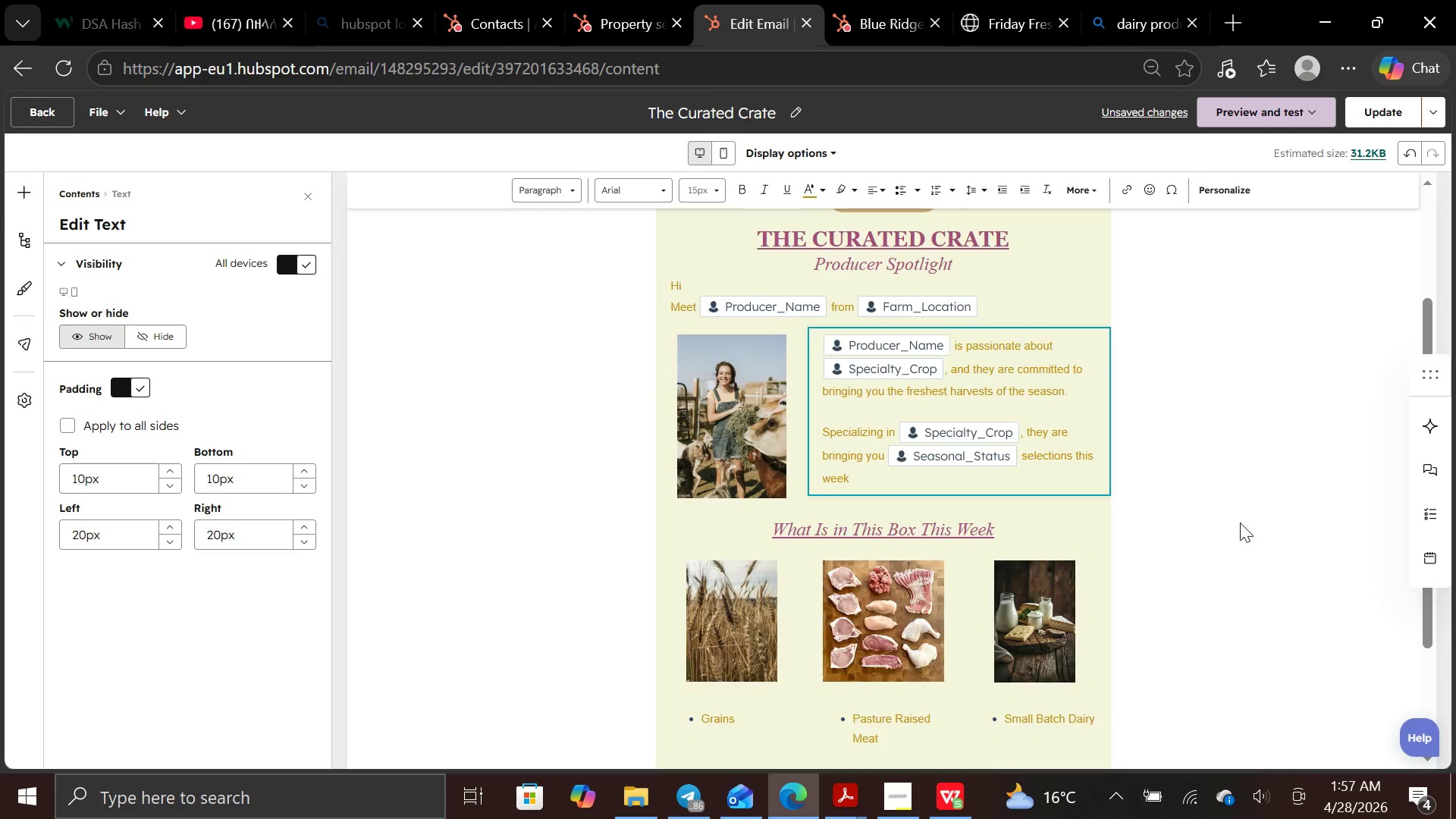 
left_click([908, 807])